 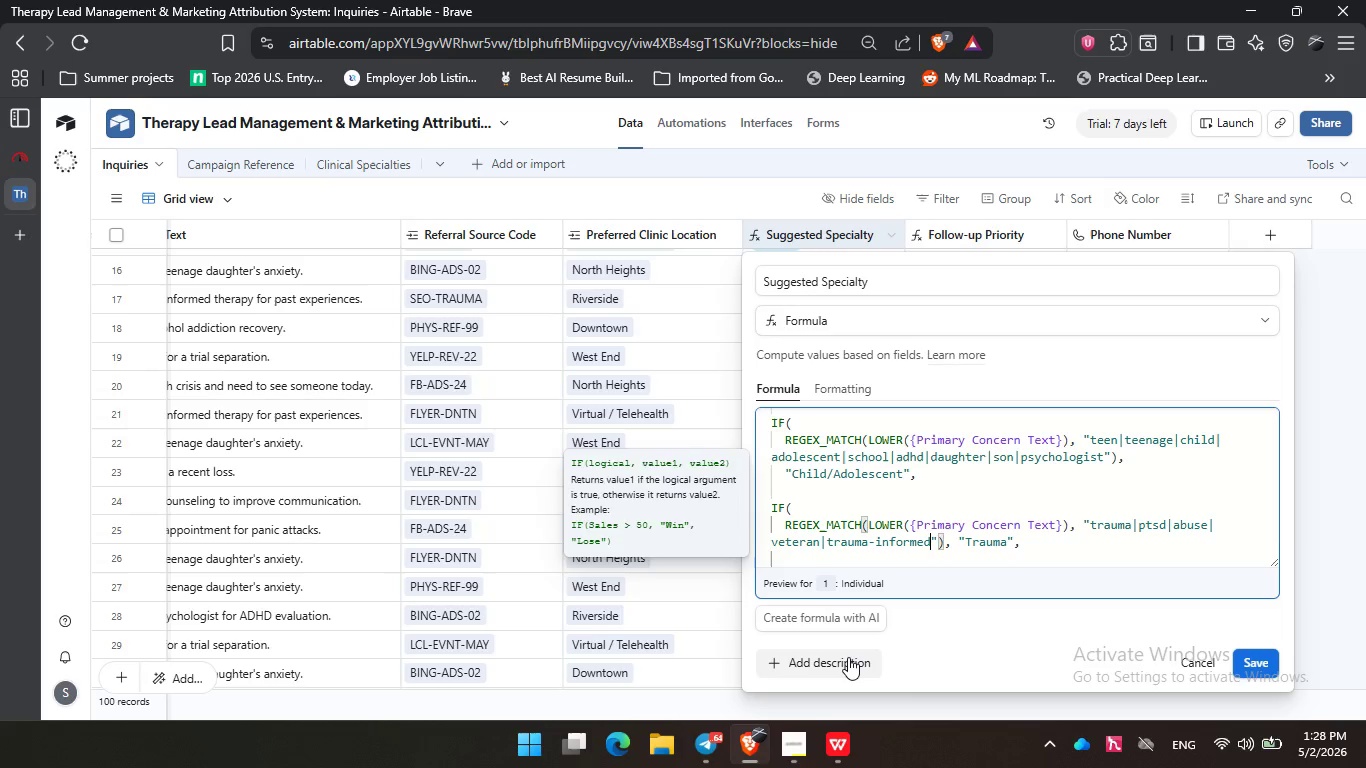 
key(ArrowLeft)
 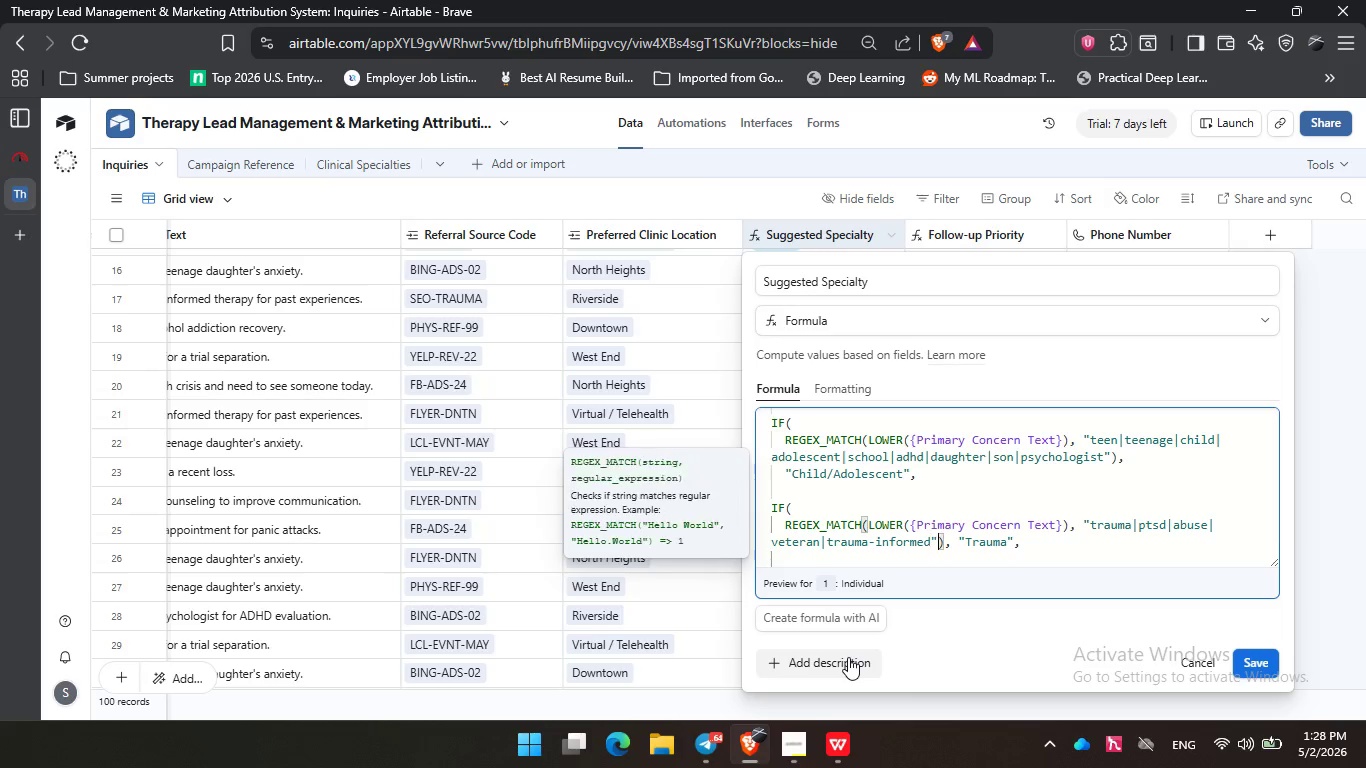 
key(ArrowLeft)
 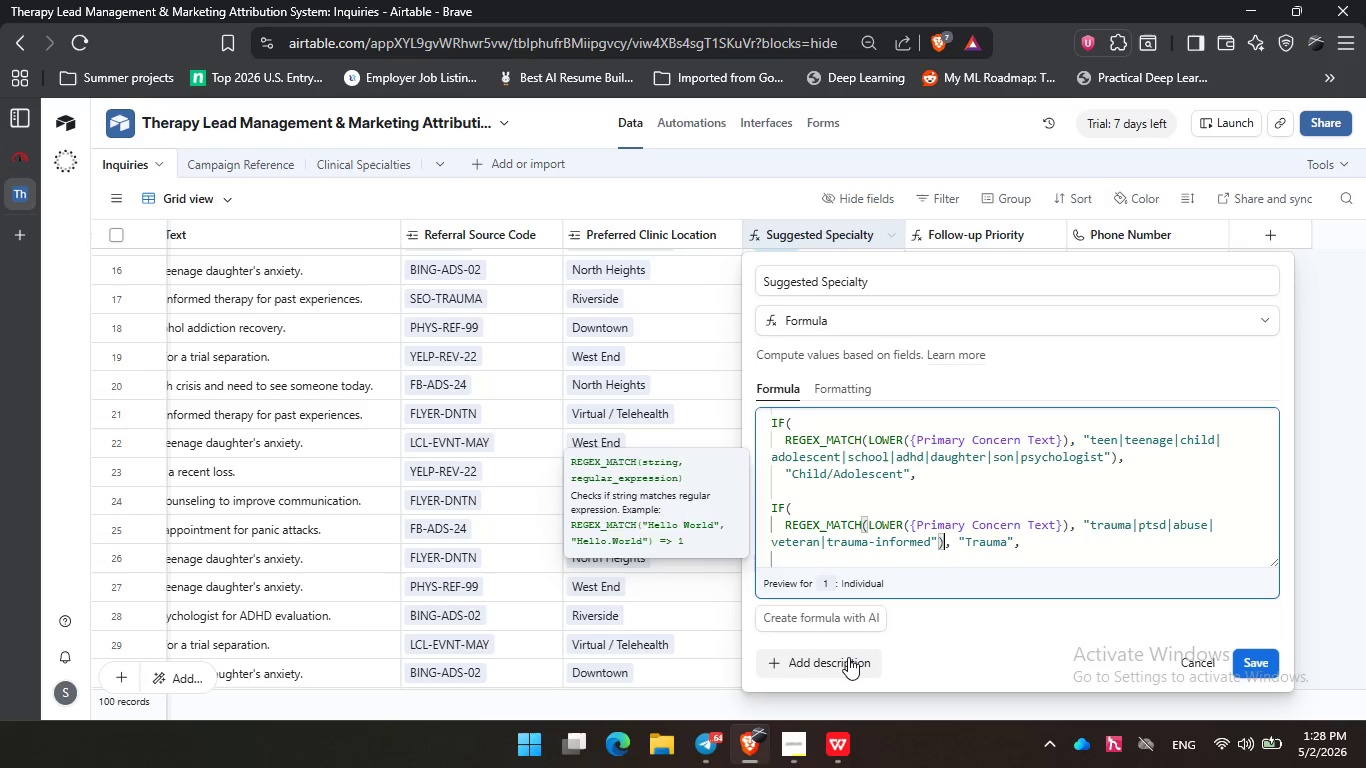 
key(ArrowRight)
 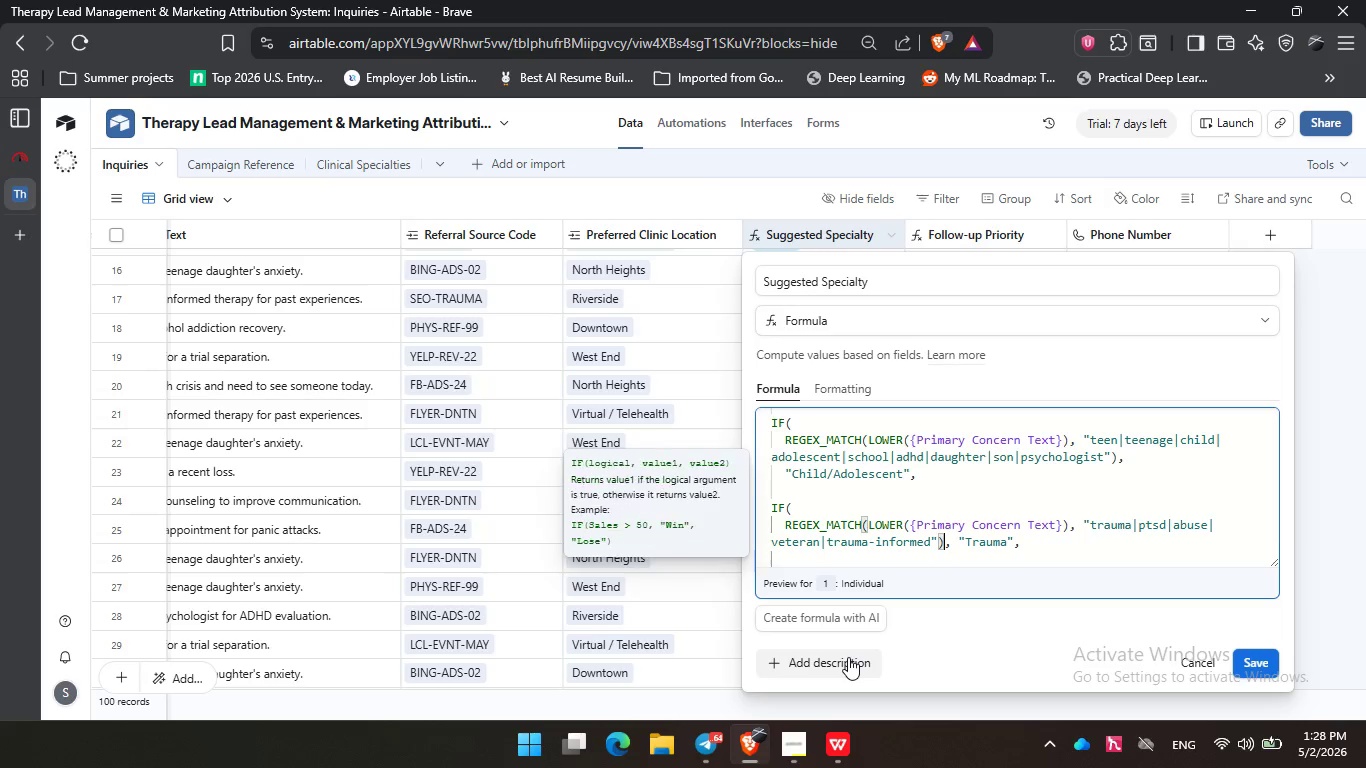 
key(ArrowRight)
 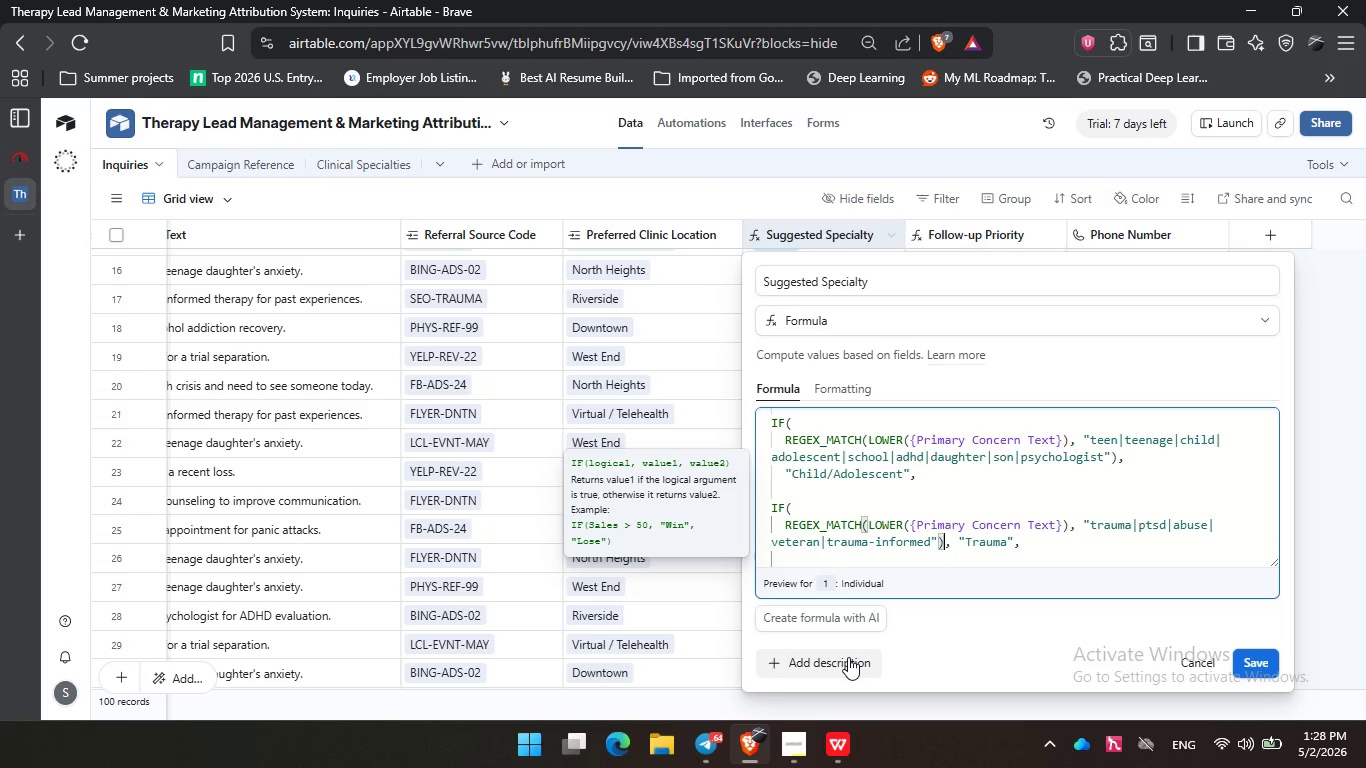 
key(ArrowLeft)
 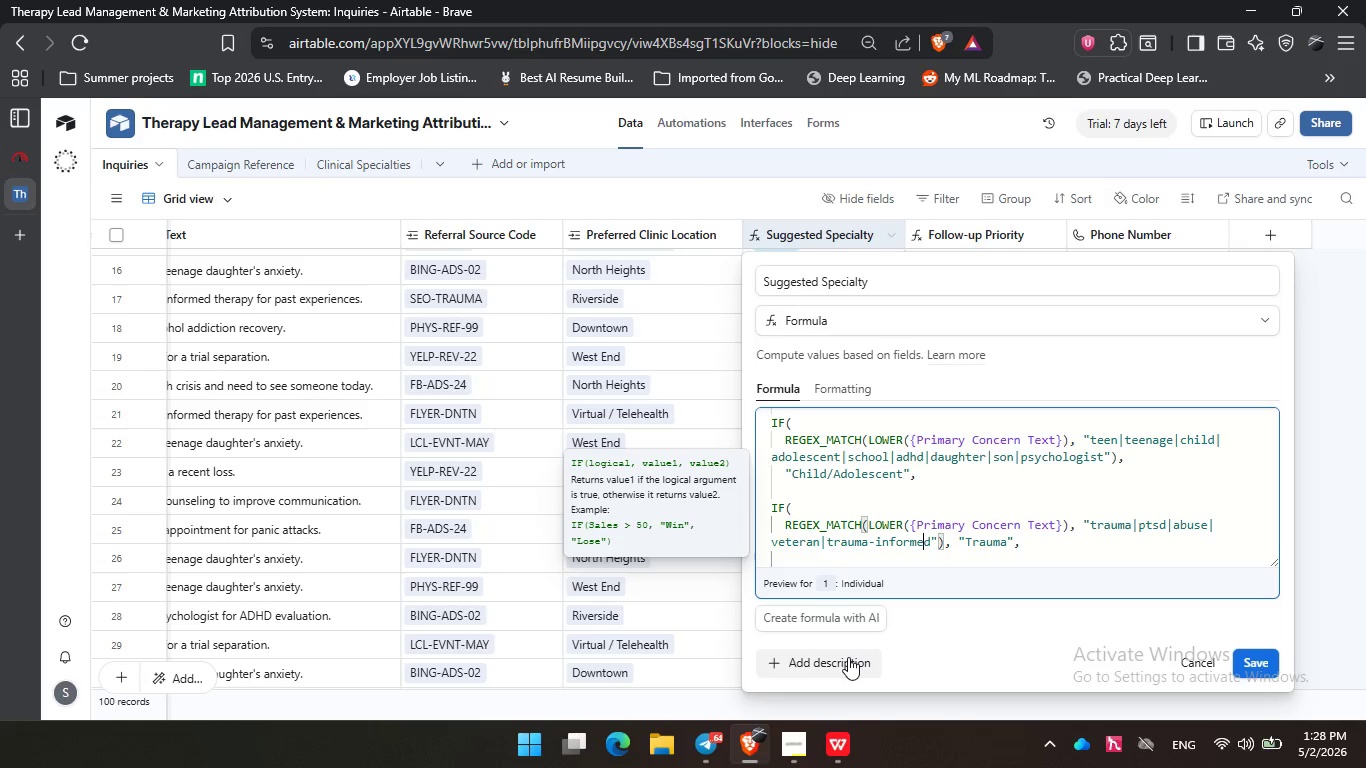 
key(ArrowLeft)
 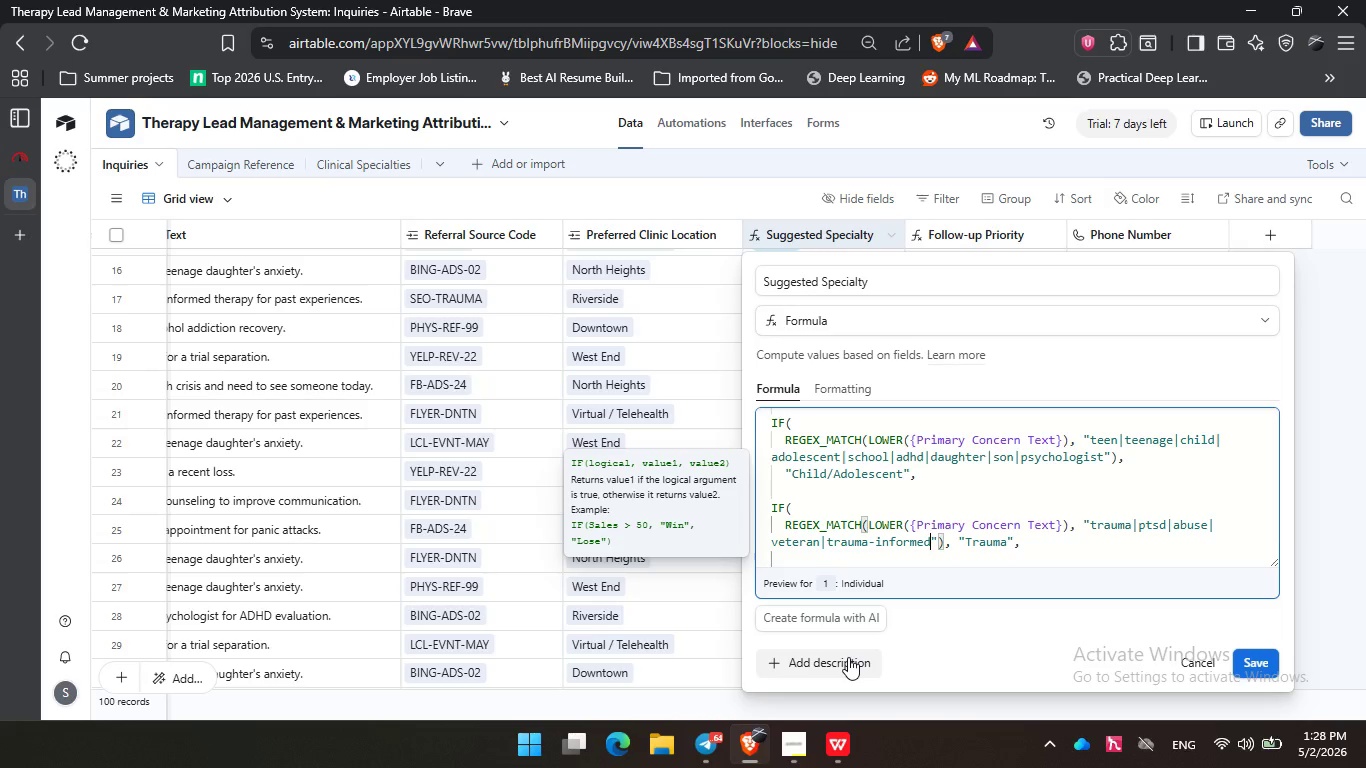 
key(ArrowLeft)
 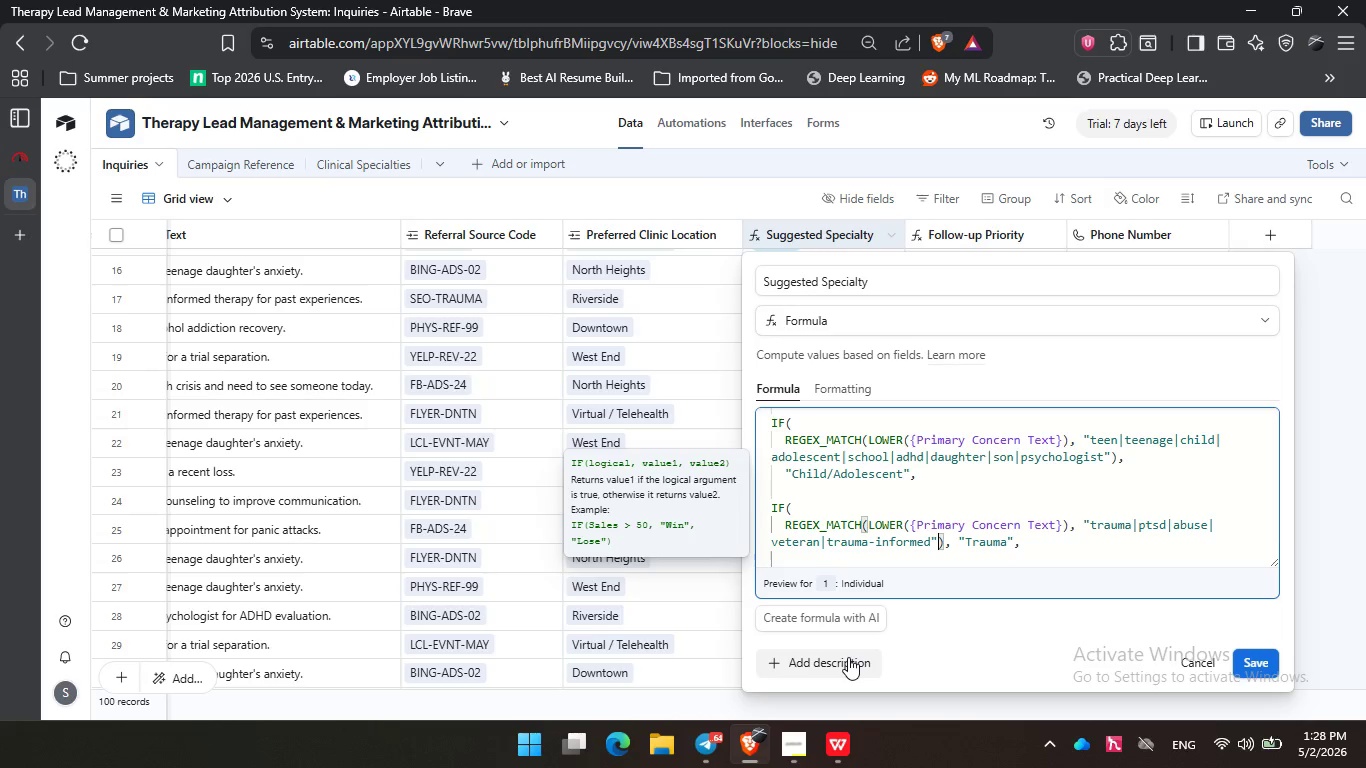 
key(ArrowRight)
 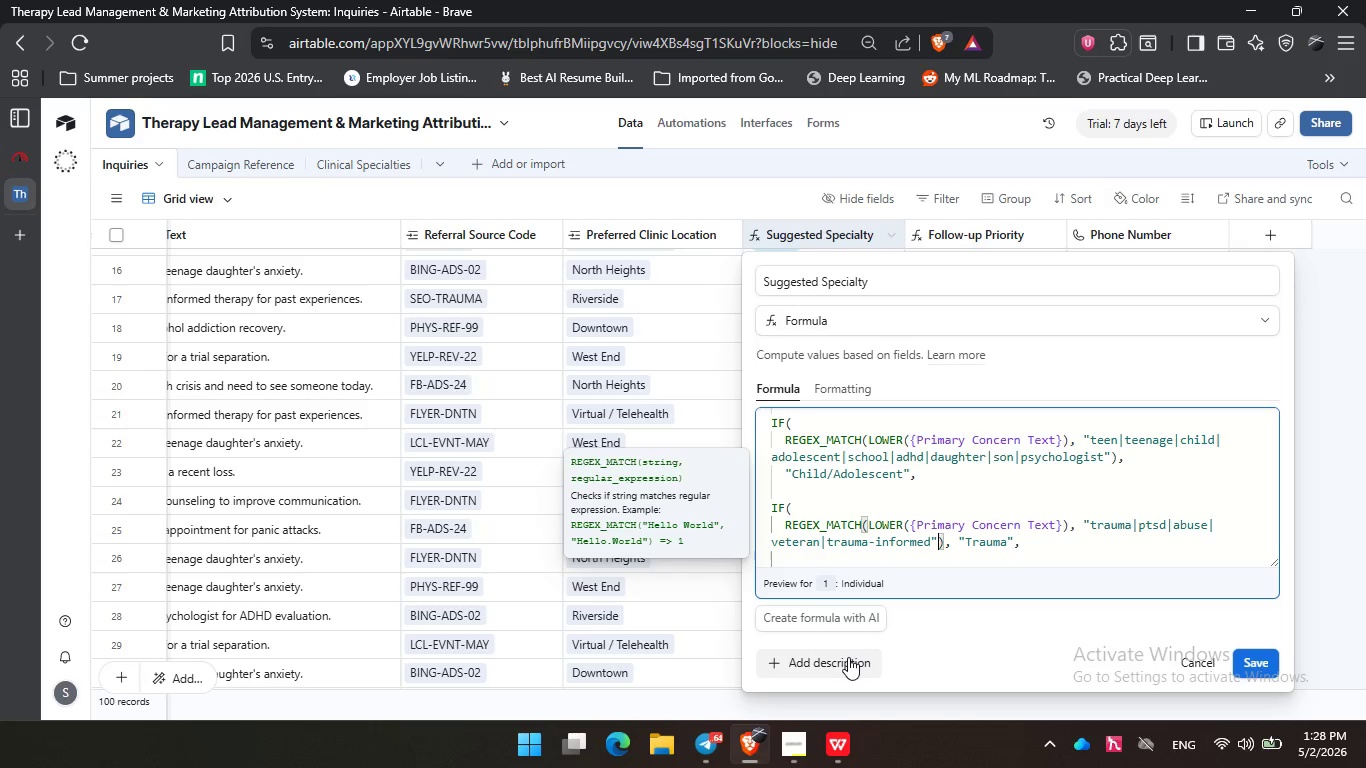 
key(ArrowRight)
 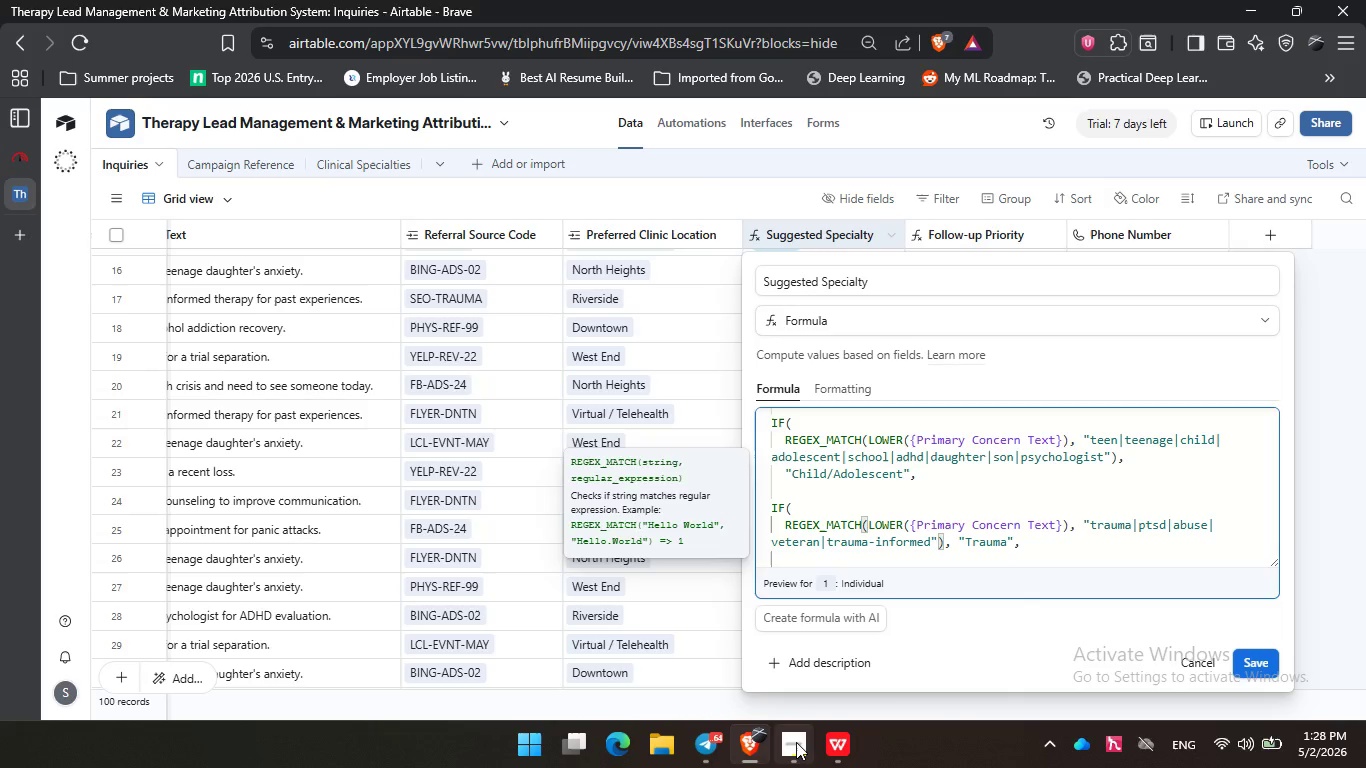 
left_click([796, 742])